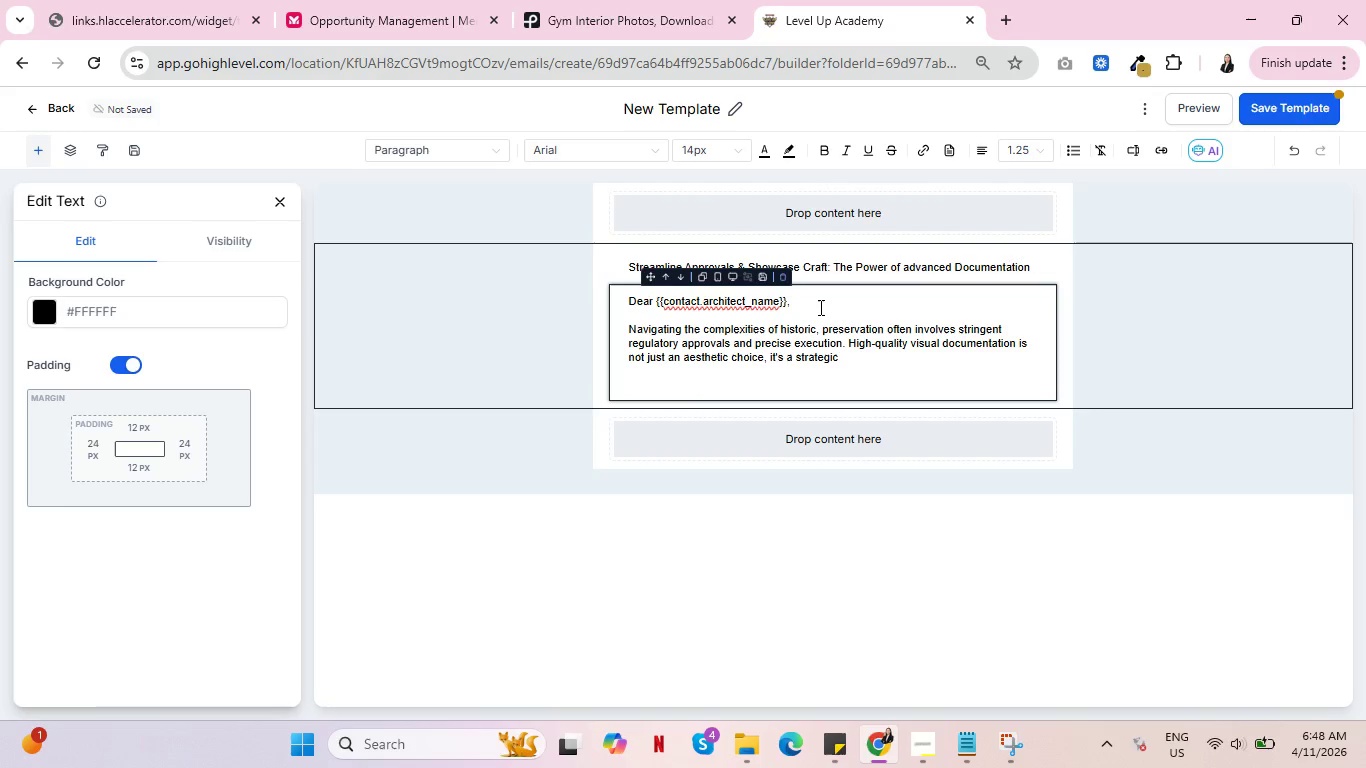 
wait(6.47)
 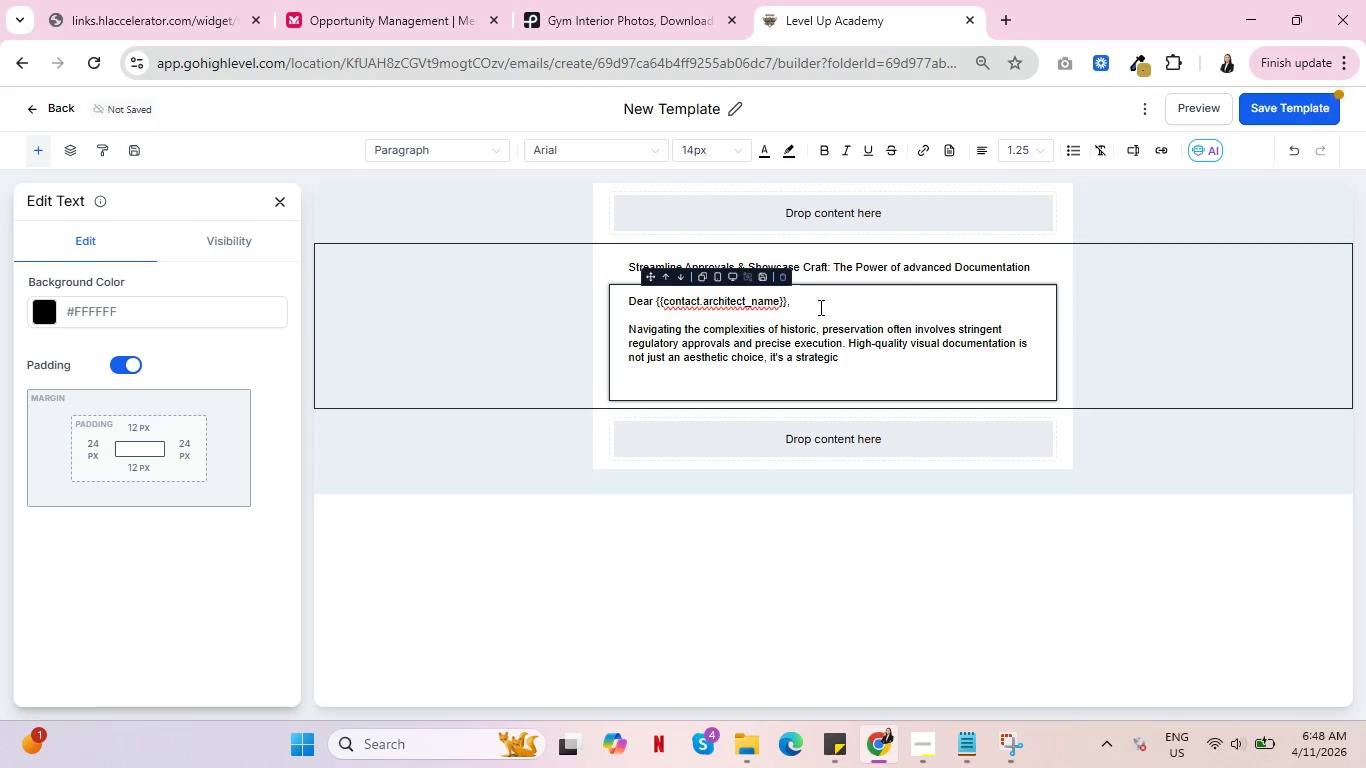 
type( asset that can significantly streamline your process.)
 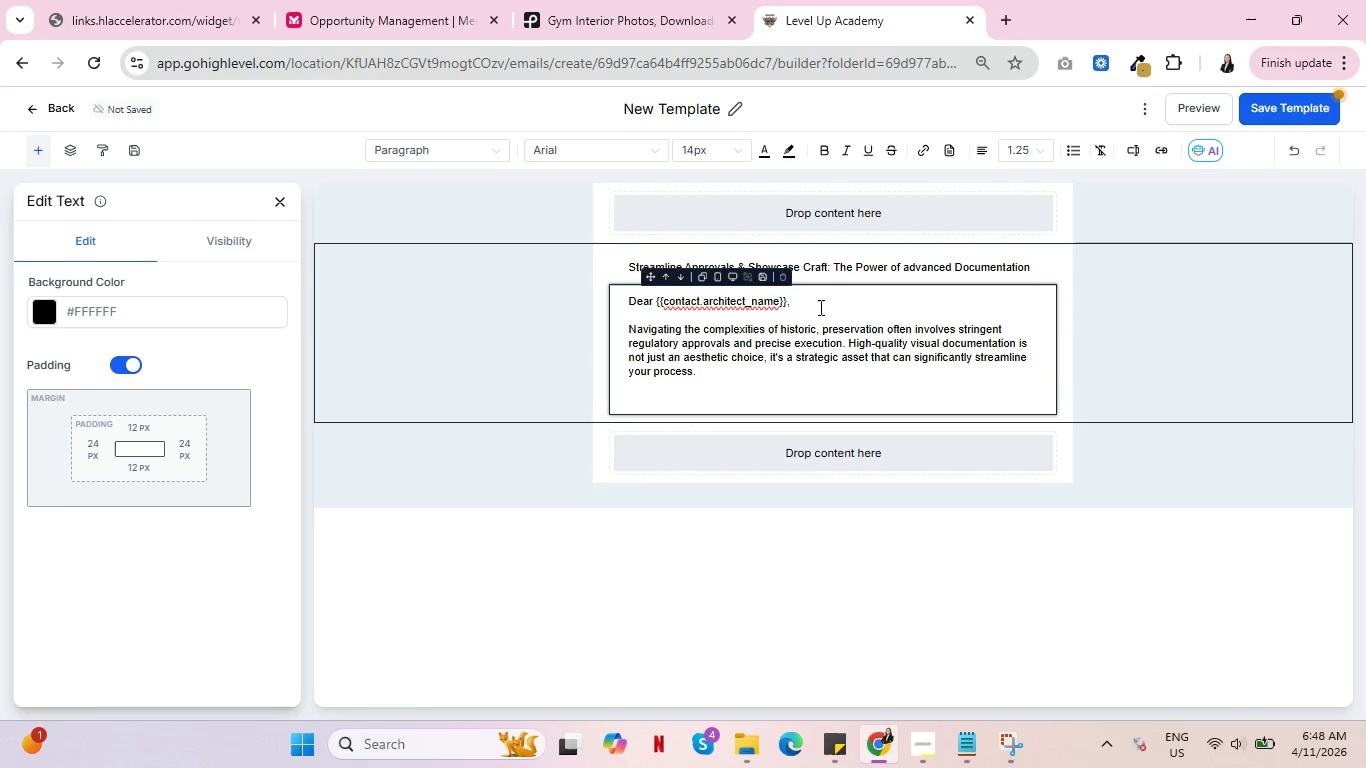 
key(Enter)
 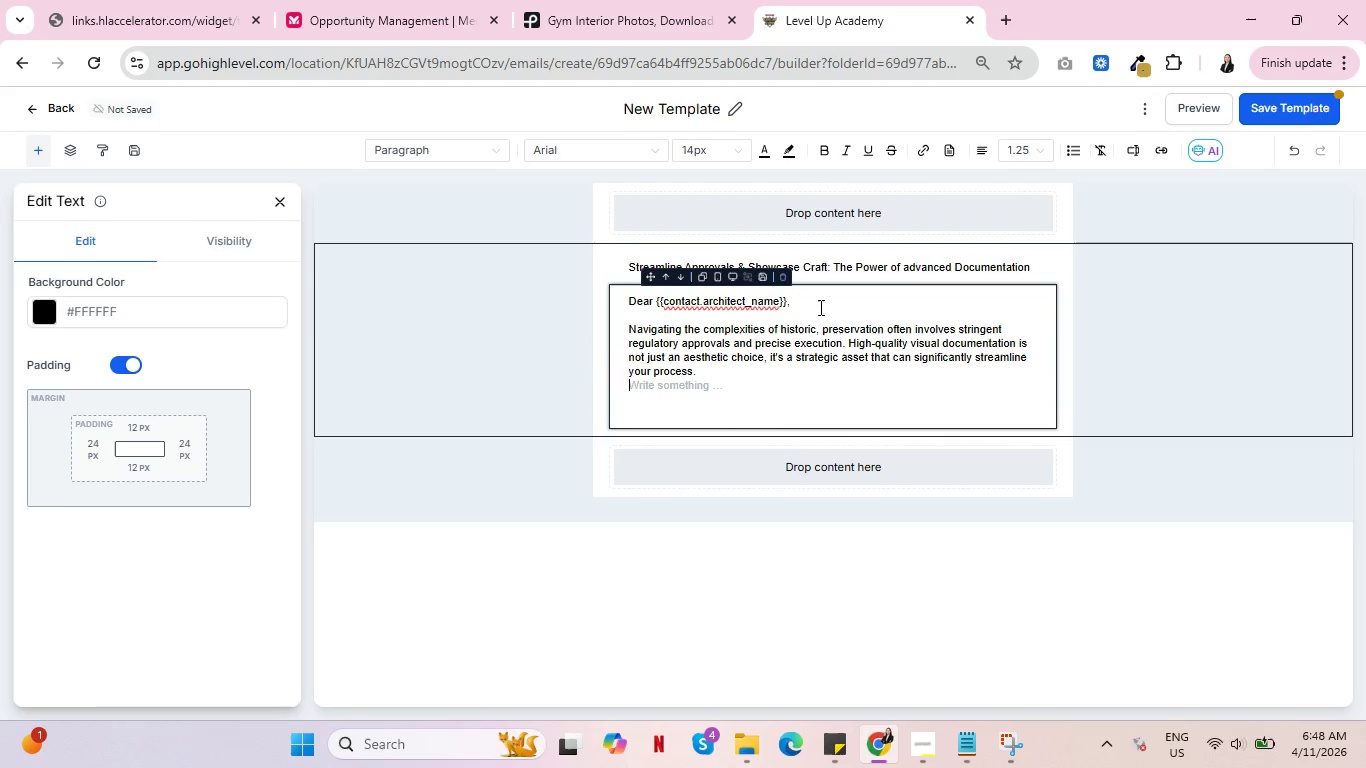 
key(Enter)
 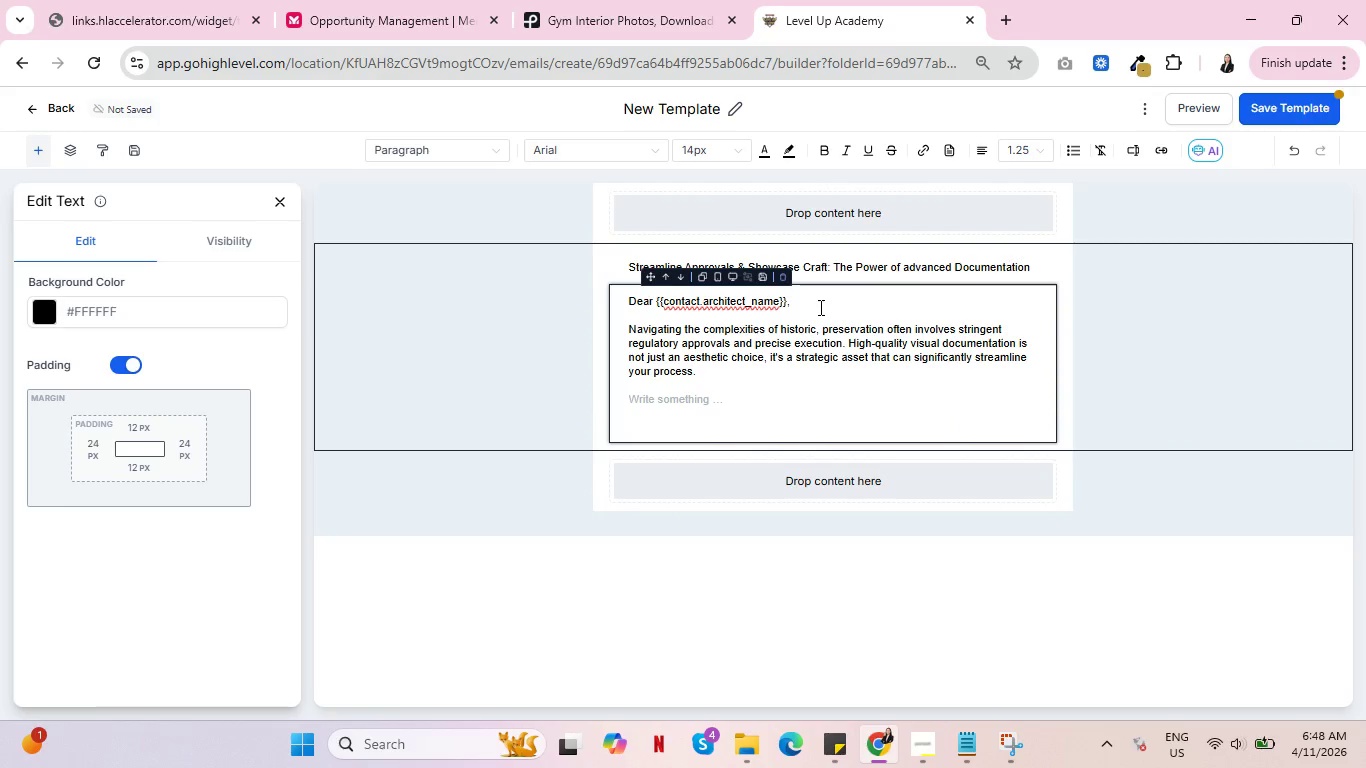 
type(Our drone-v)
key(Backspace)
type(based structural progress shots pp)
key(Backspace)
type(rovide)
 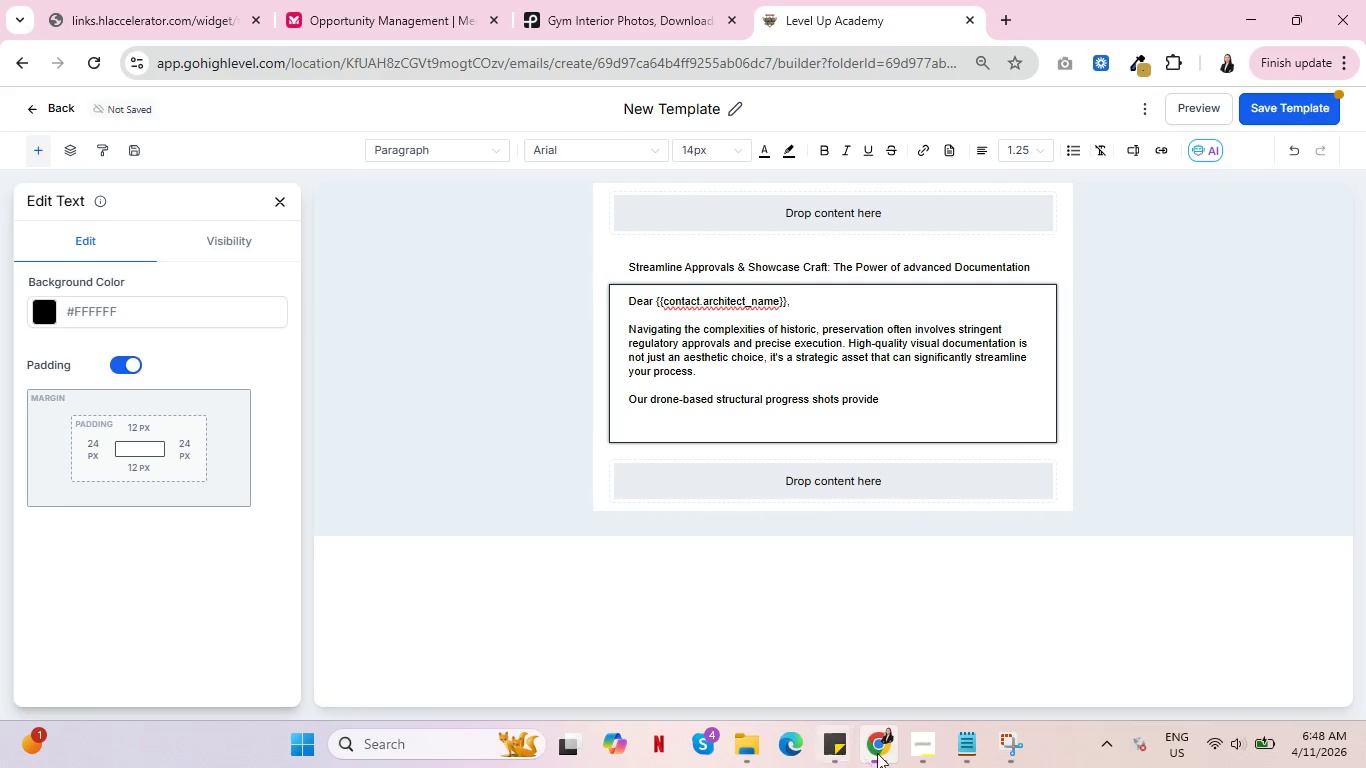 
left_click([940, 737])